 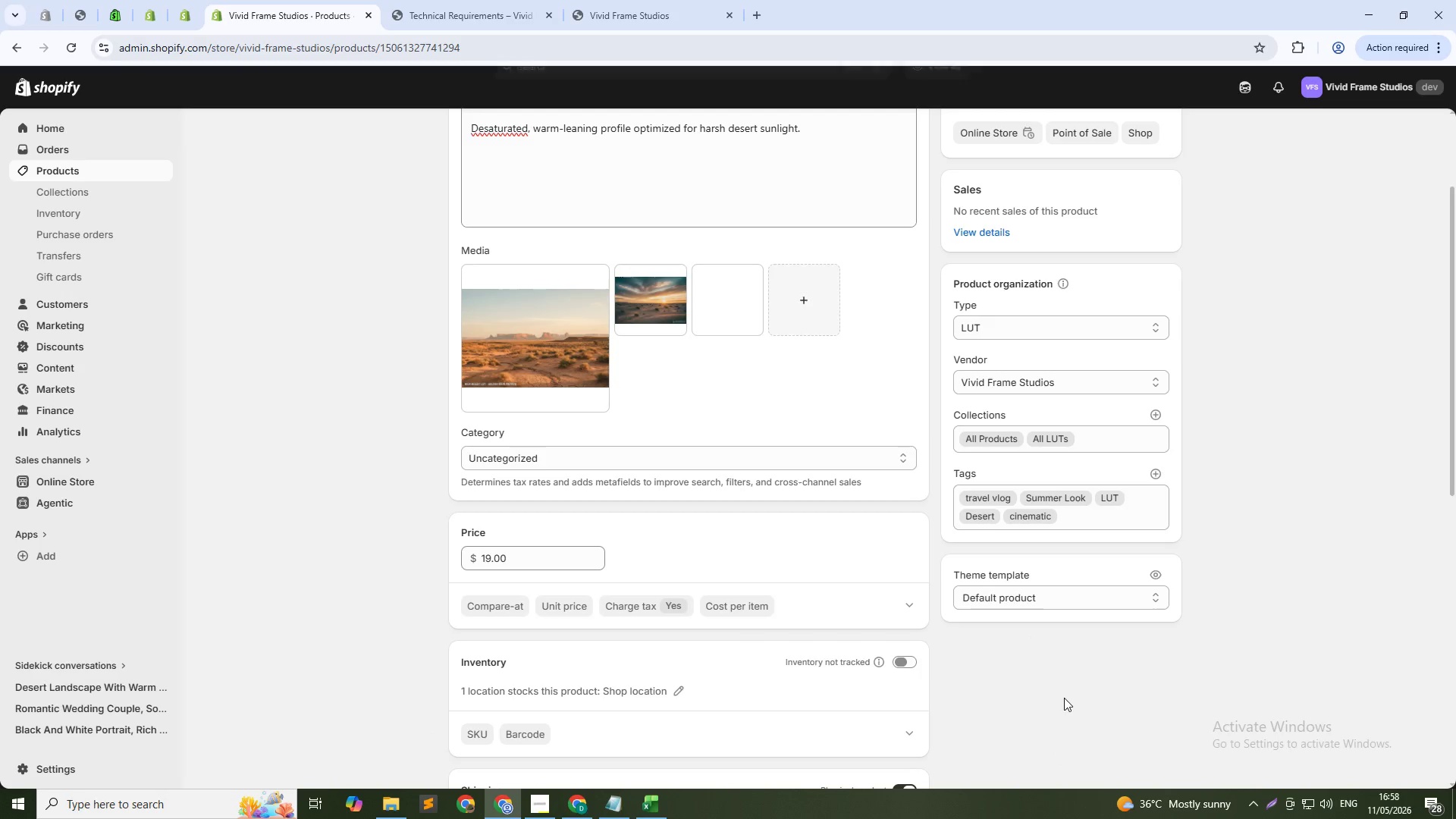 
left_click([747, 301])
 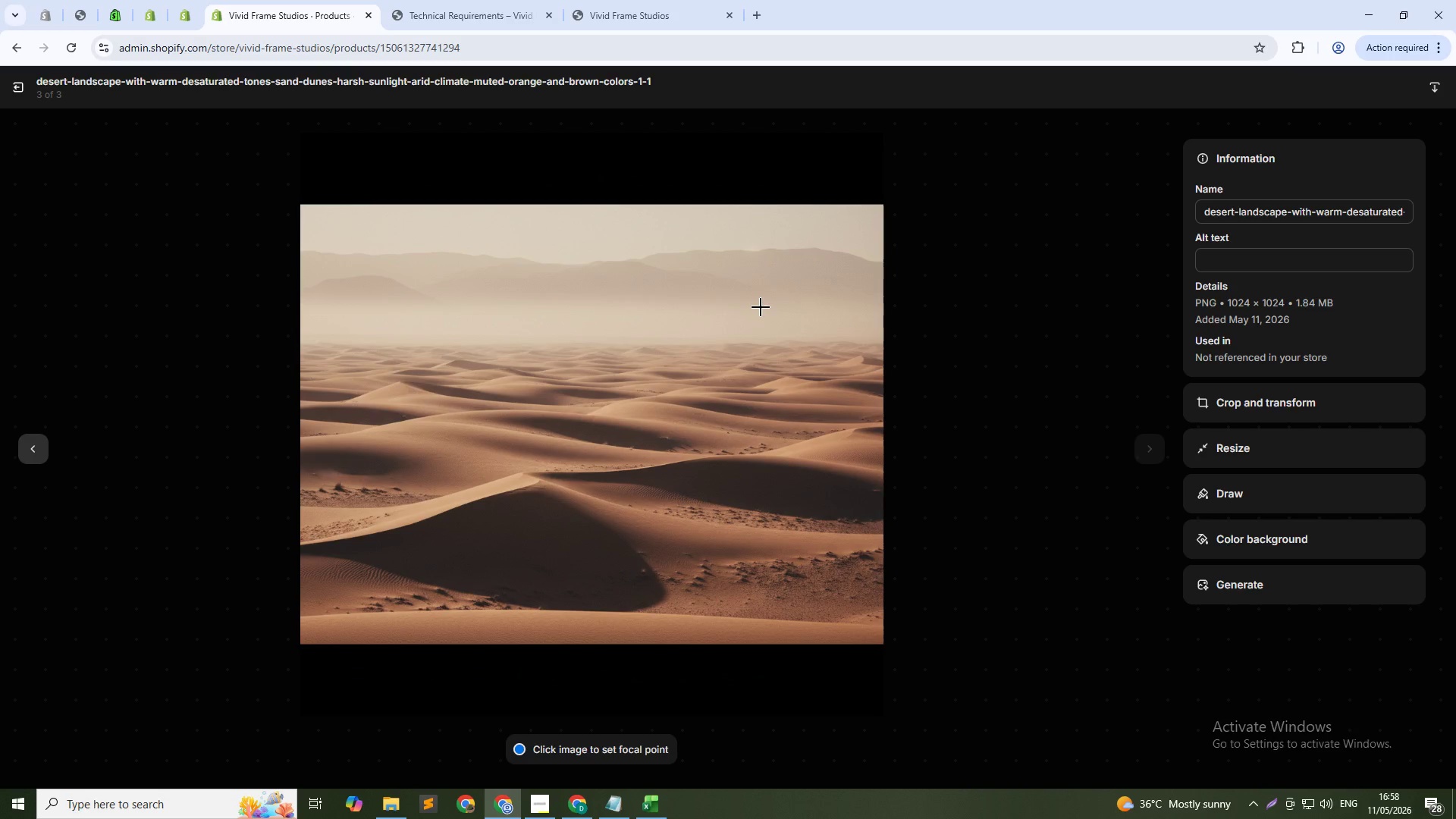 
left_click_drag(start_coordinate=[1240, 265], to_coordinate=[1236, 264])
 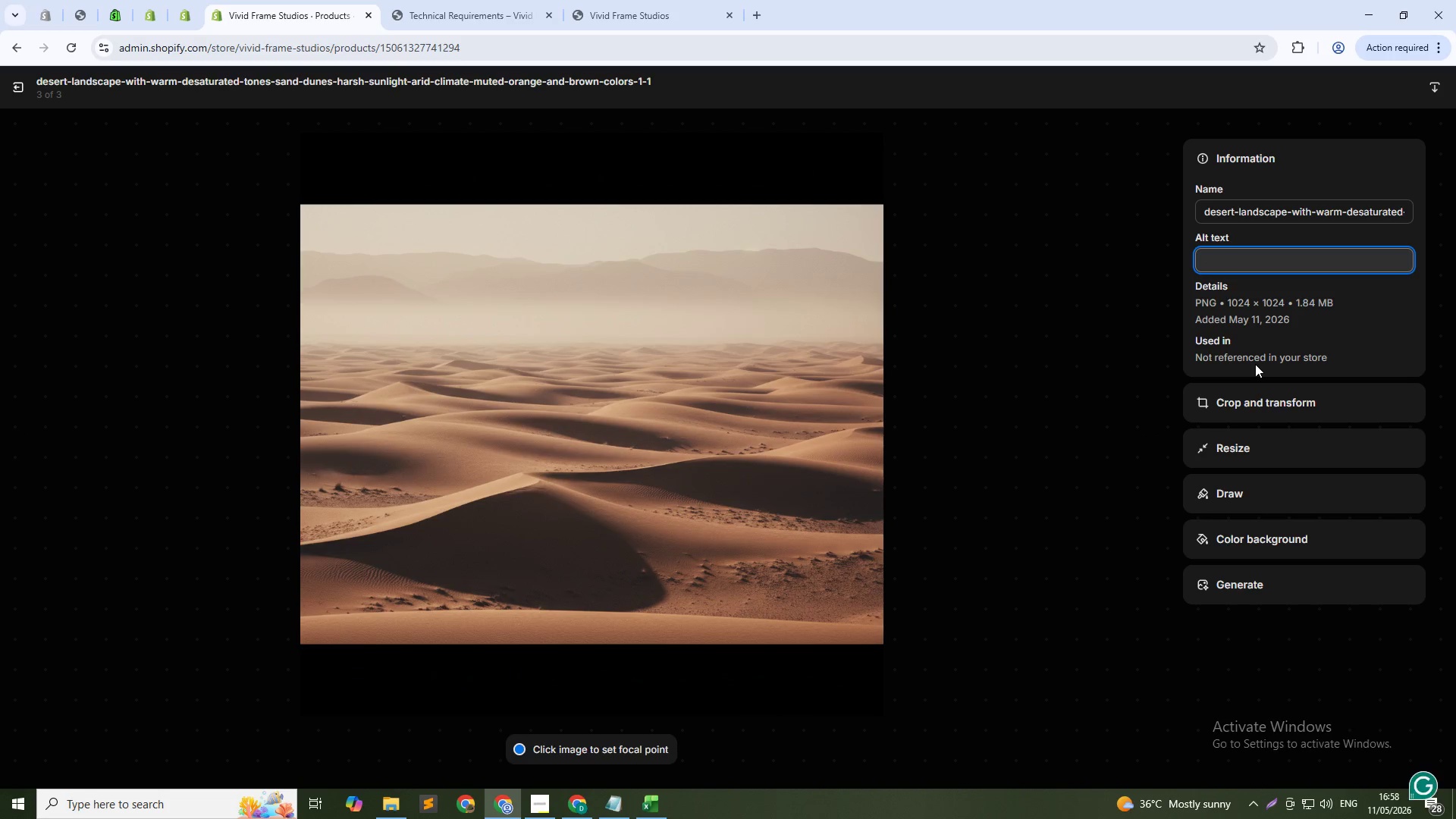 
hold_key(key=CapsLock, duration=0.38)
 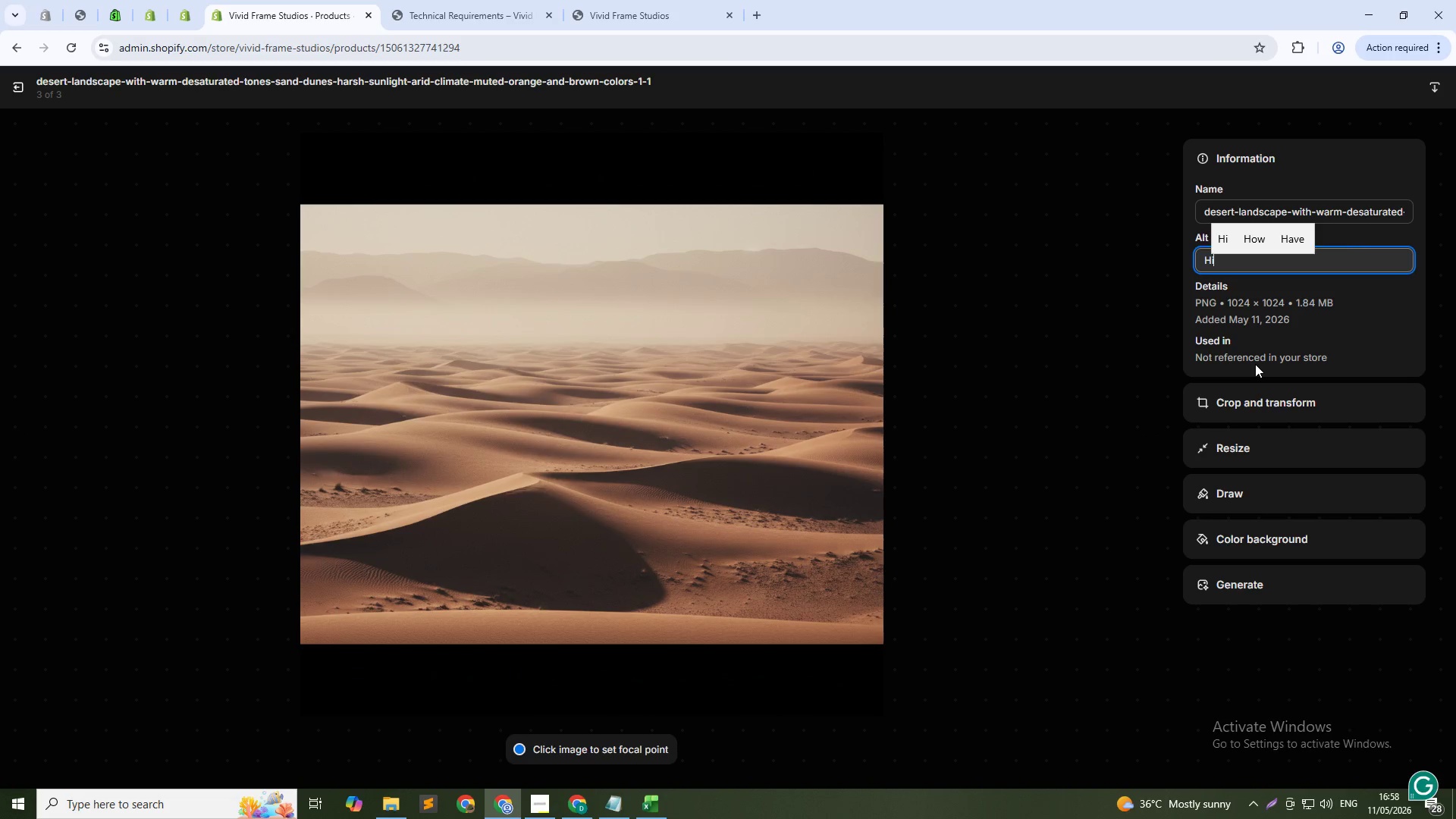 
type(High dESERT lut WARM DESATURATED DESERT SCENE WITH MUTED ORANGE AND BROWN TONES.)
key(Backspace)
 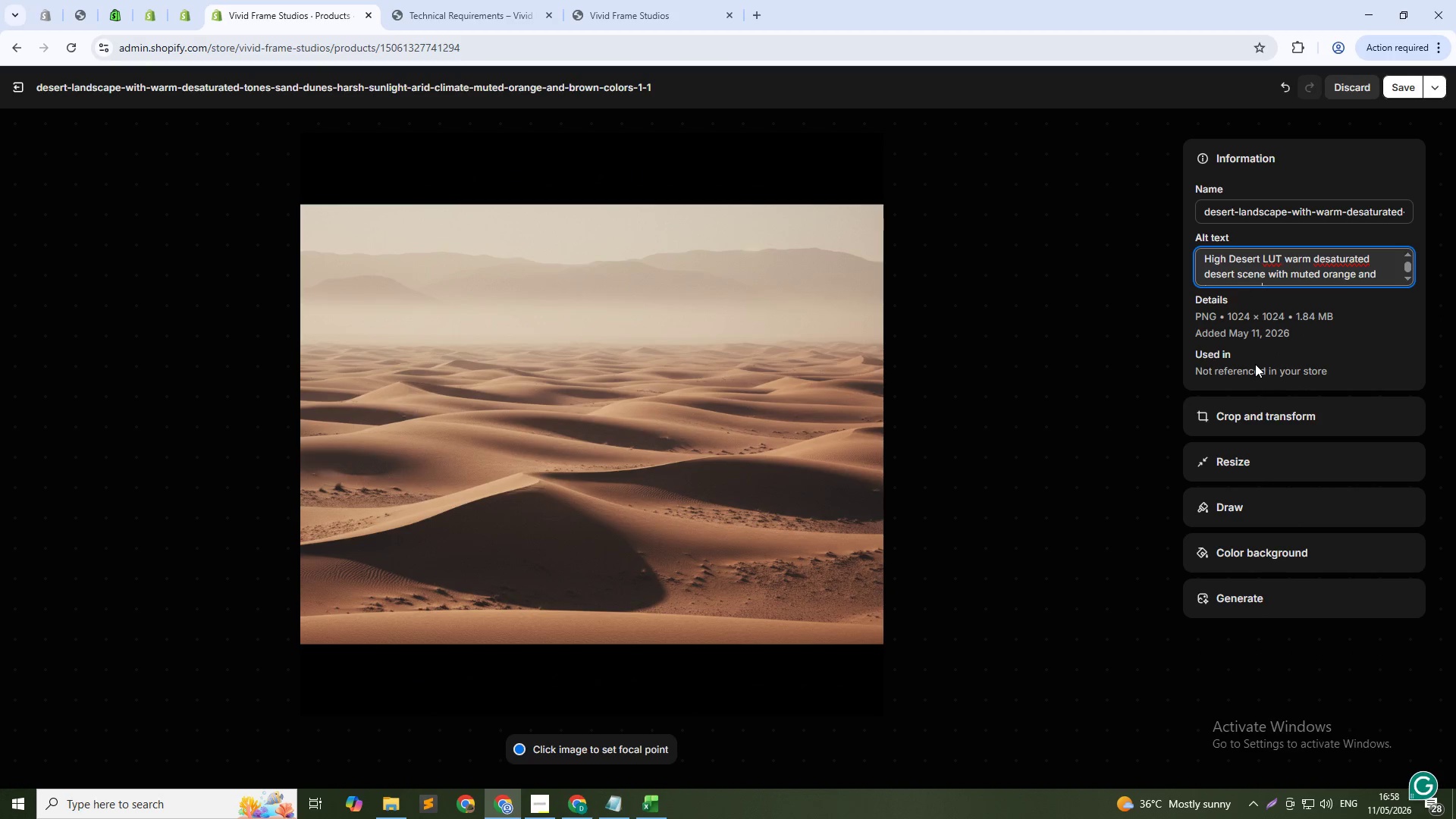 
hold_key(key=CapsLock, duration=0.33)
 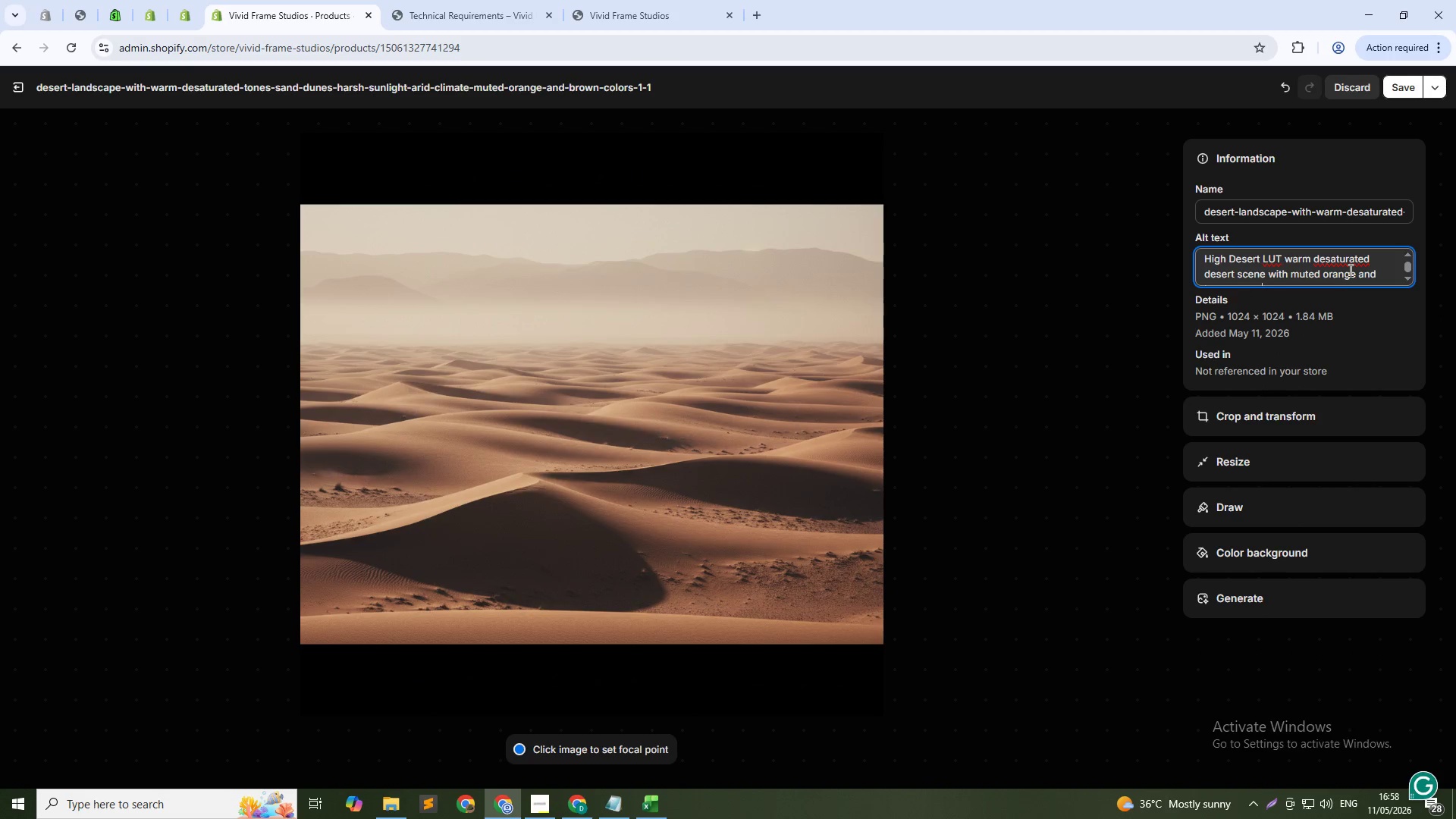 
wait(6.73)
 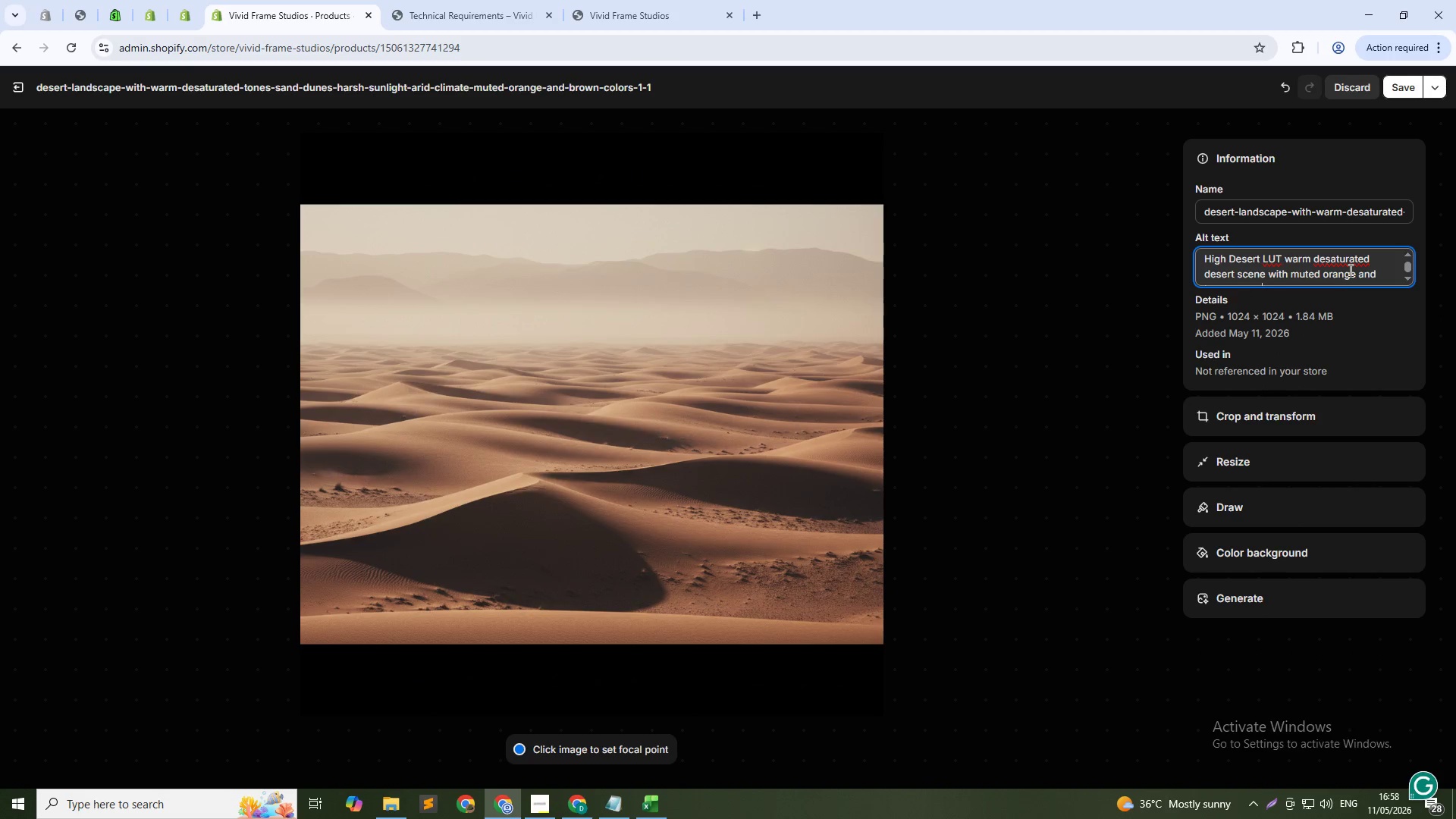 
left_click([1406, 89])
 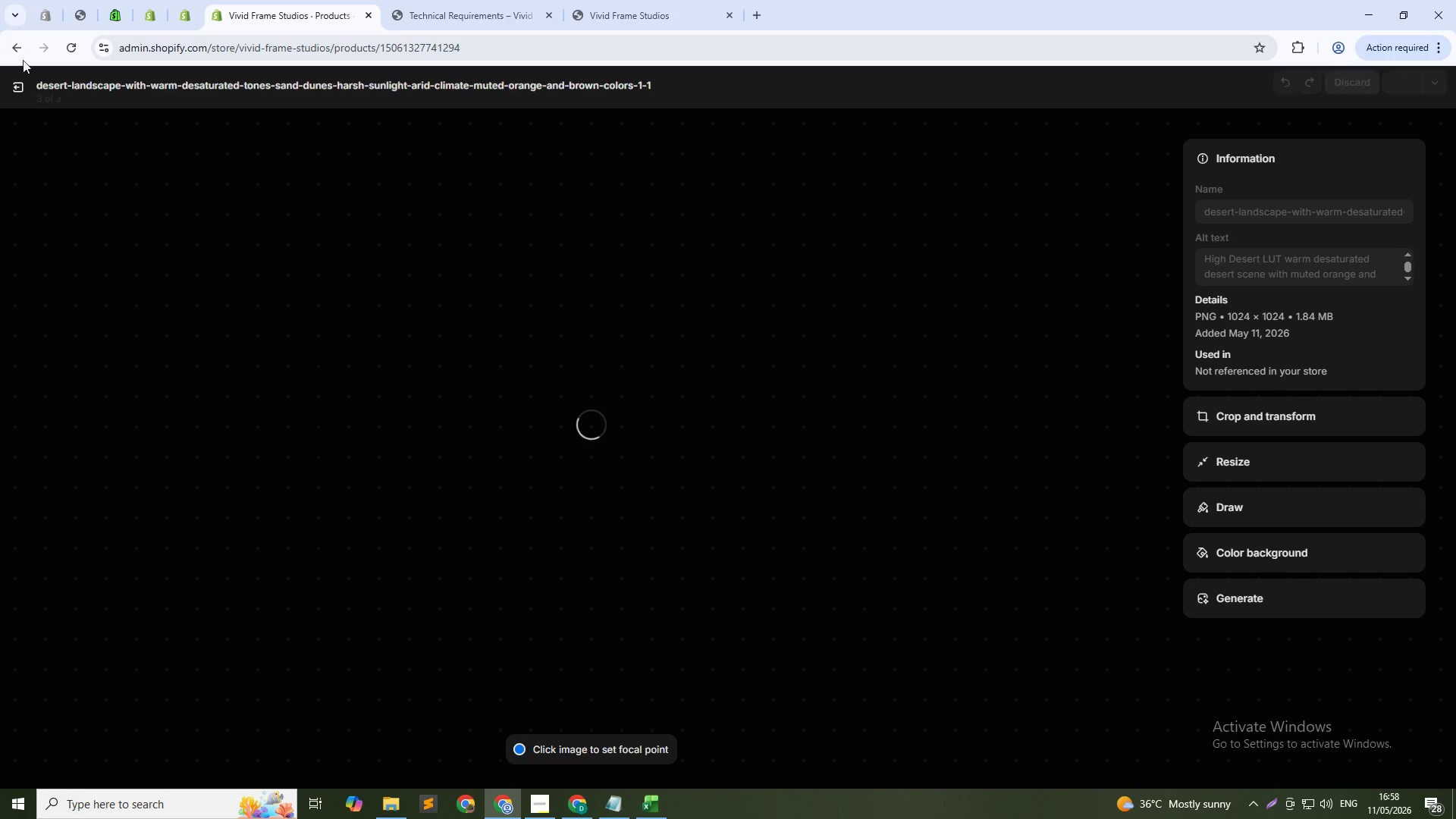 
mouse_move([42, 92])
 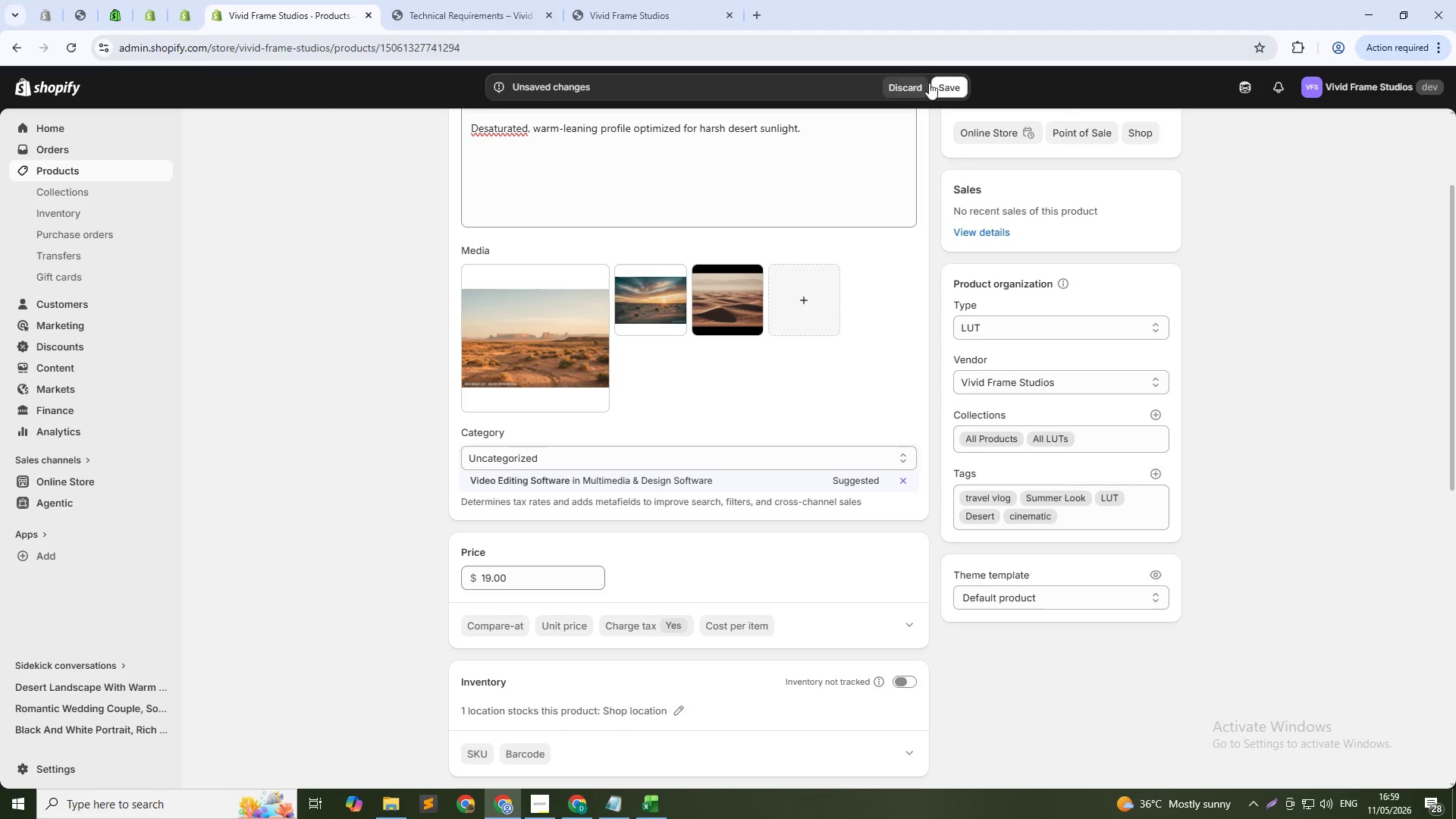 
left_click([938, 86])
 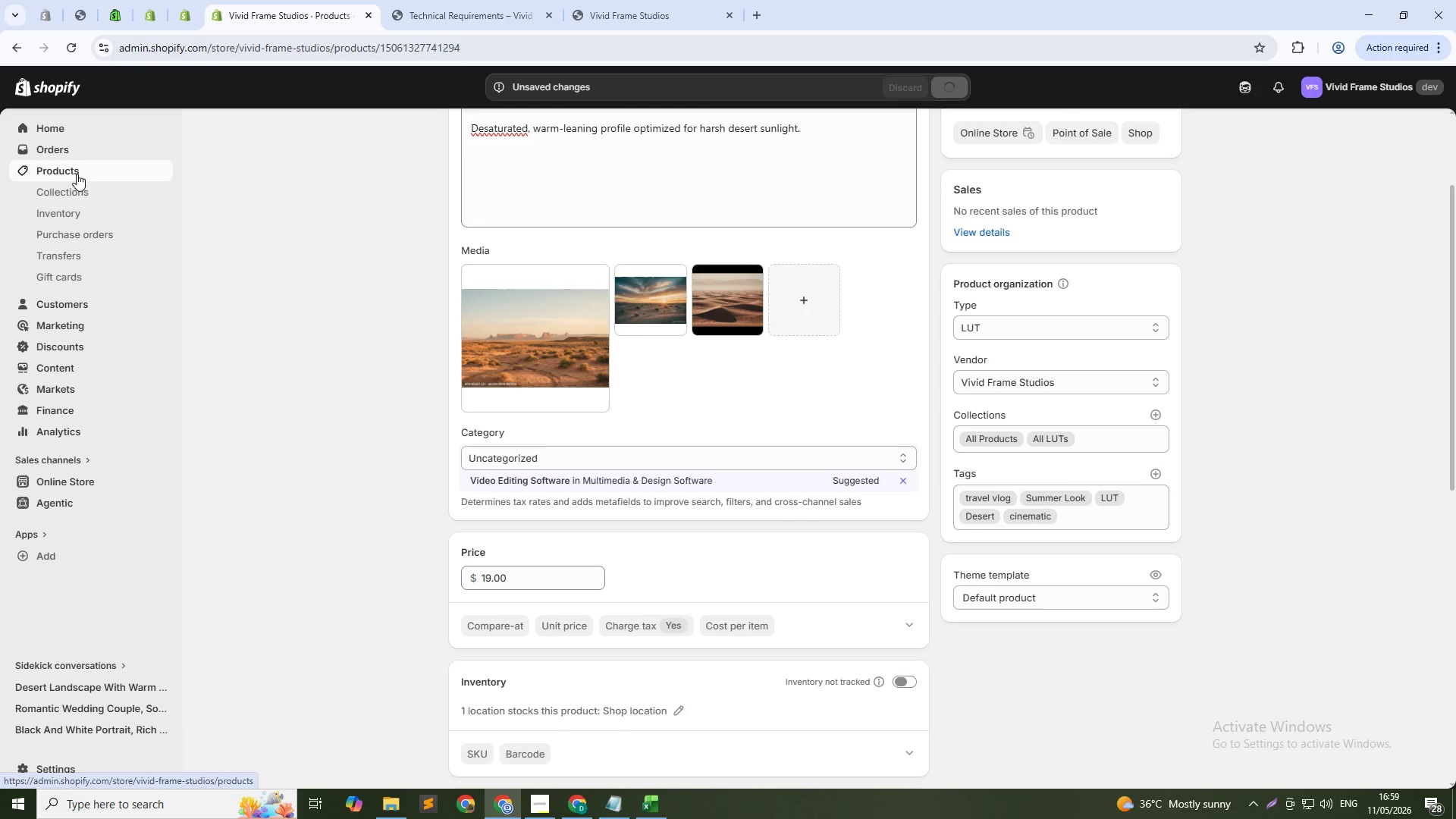 
left_click([77, 174])
 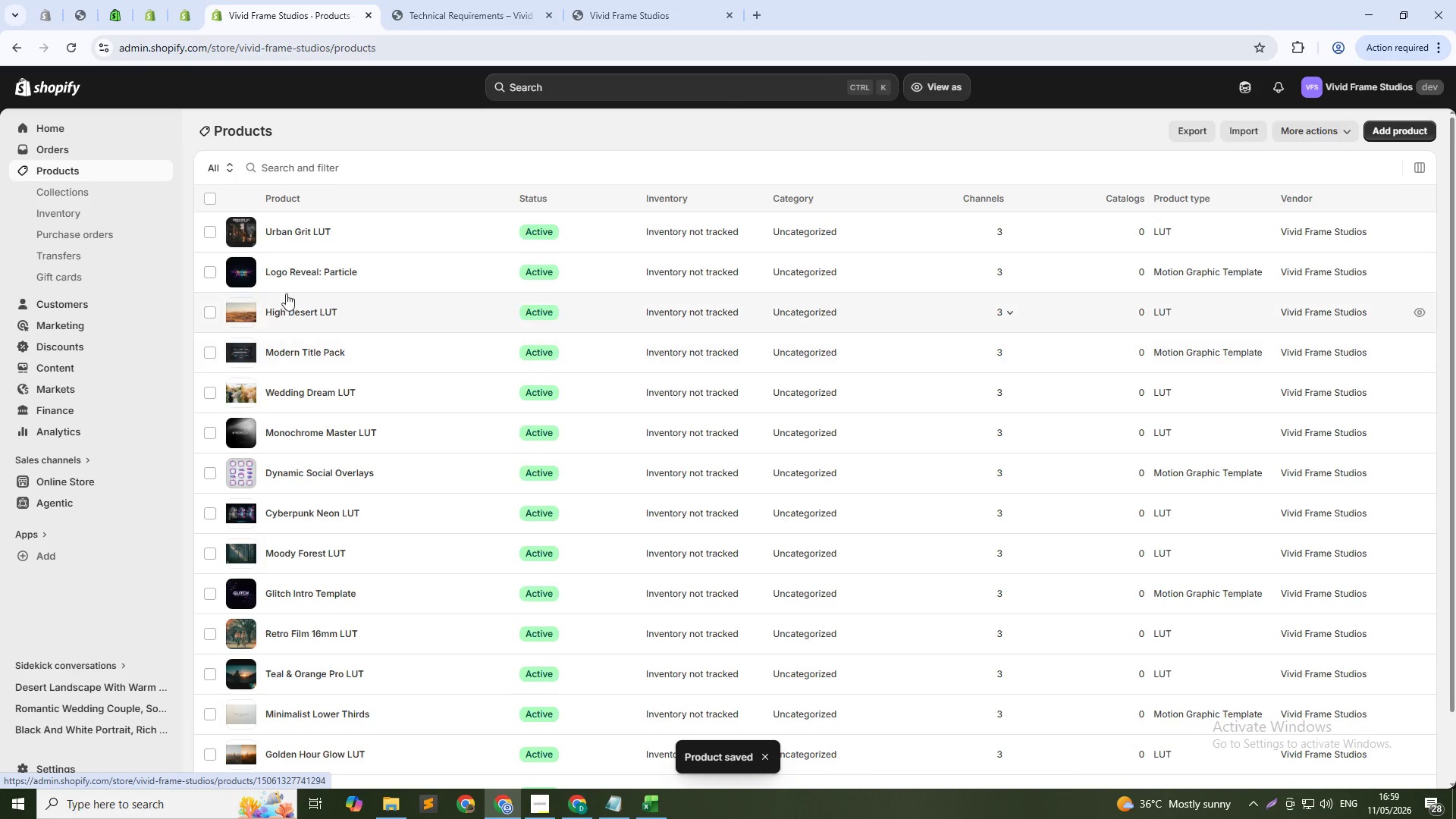 
wait(5.06)
 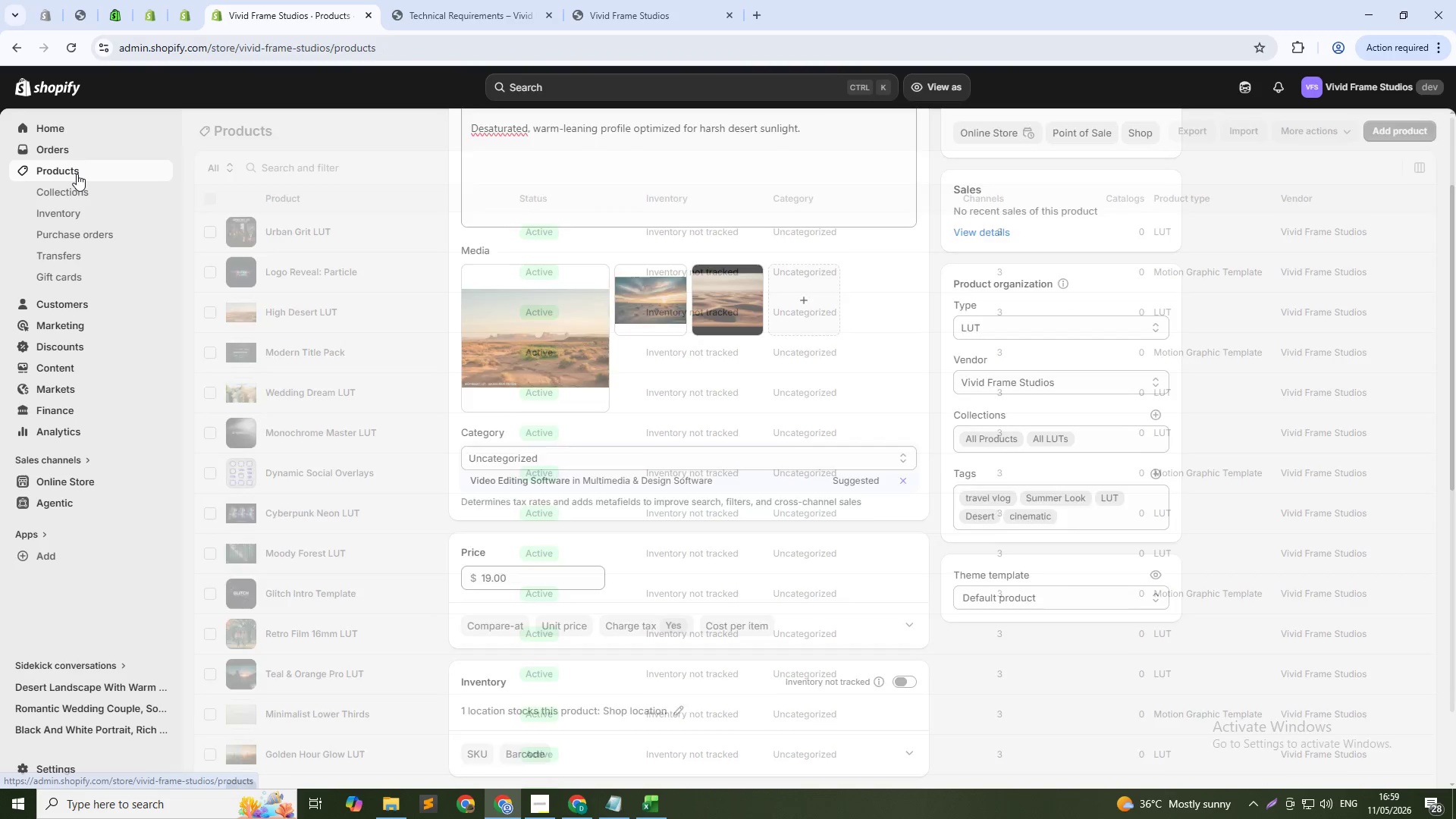 
left_click([307, 234])
 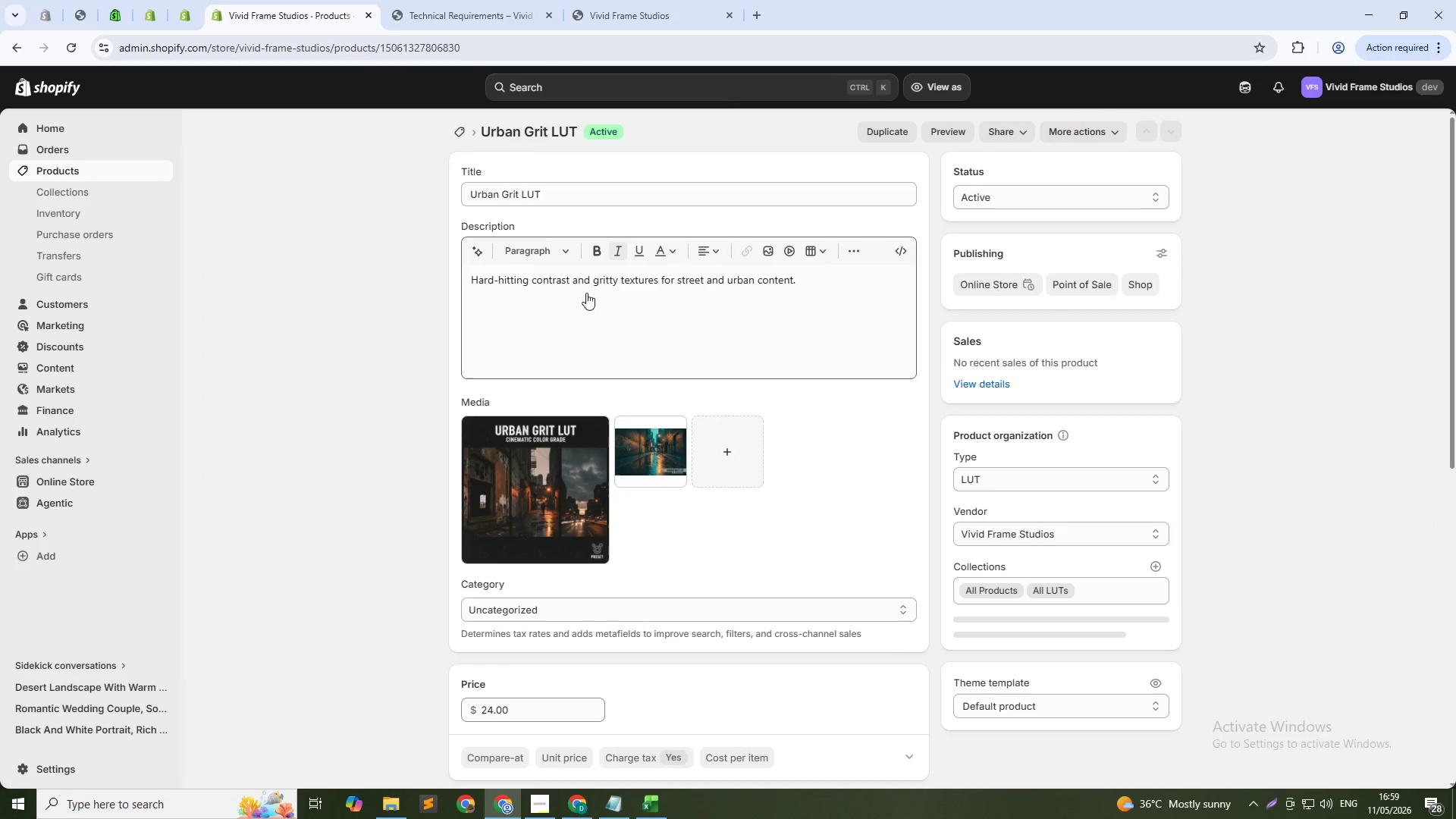 
scroll: coordinate [584, 429], scroll_direction: down, amount: 7.0
 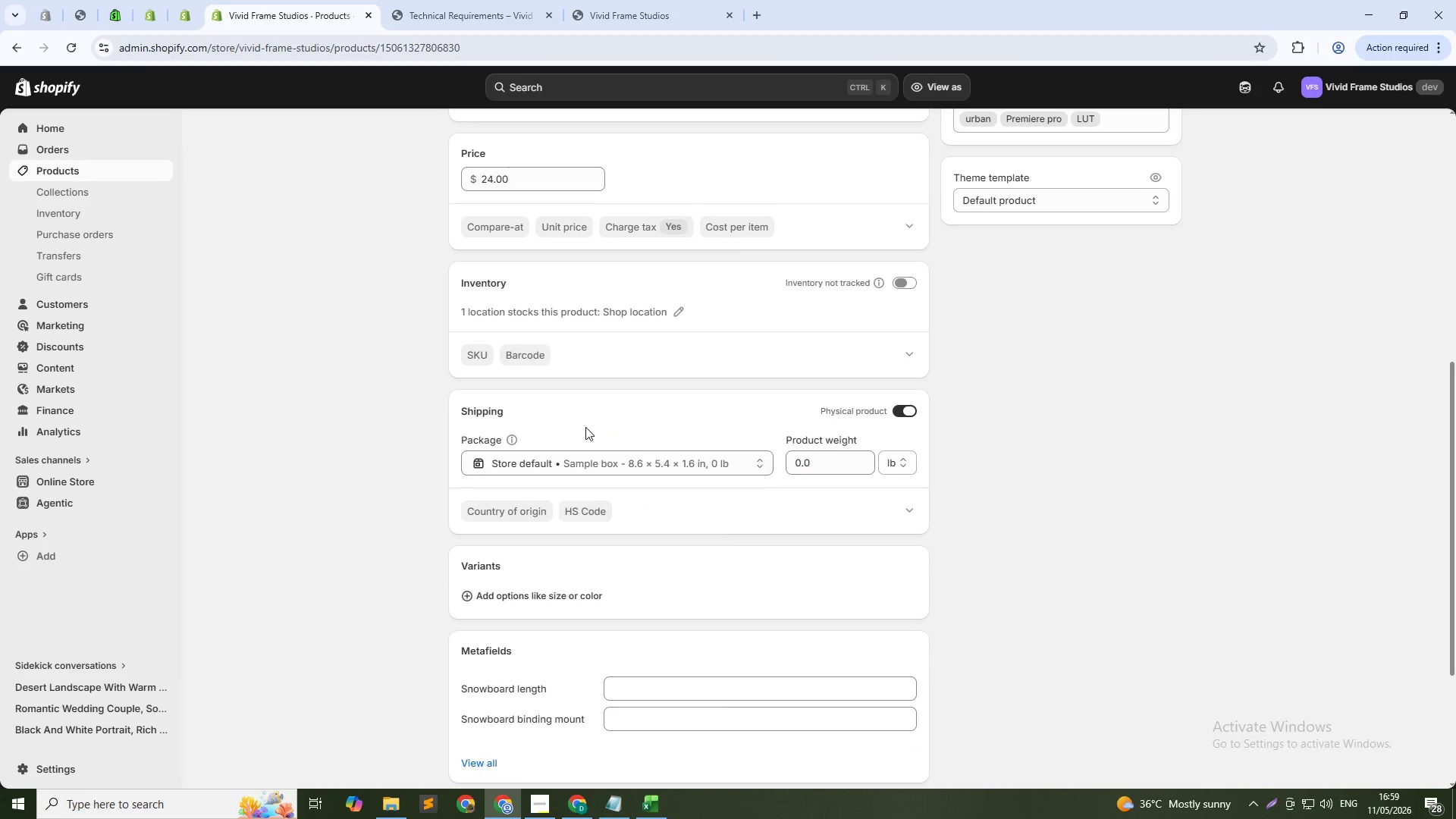 
scroll: coordinate [592, 418], scroll_direction: up, amount: 3.0
 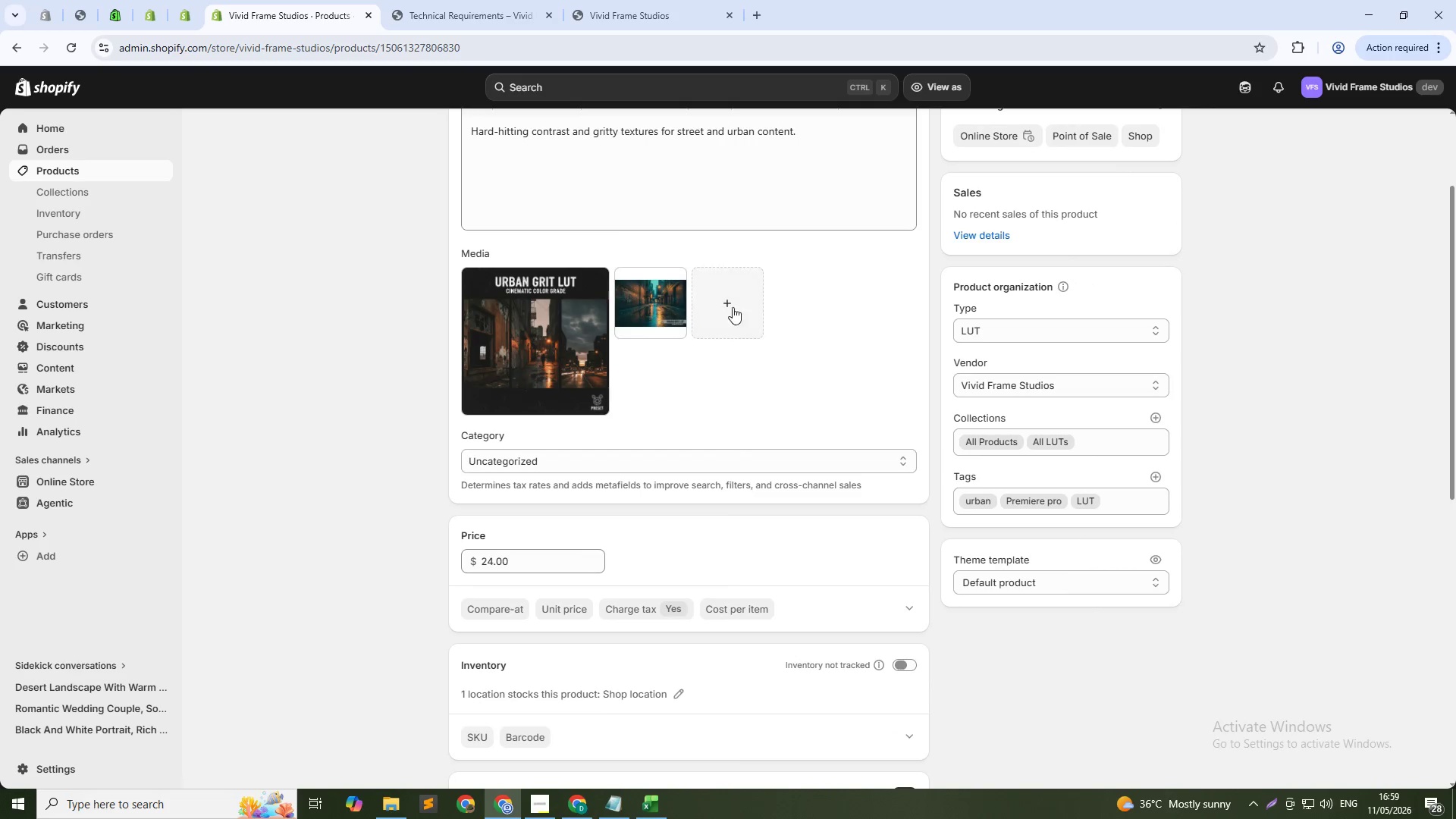 
left_click([690, 290])
 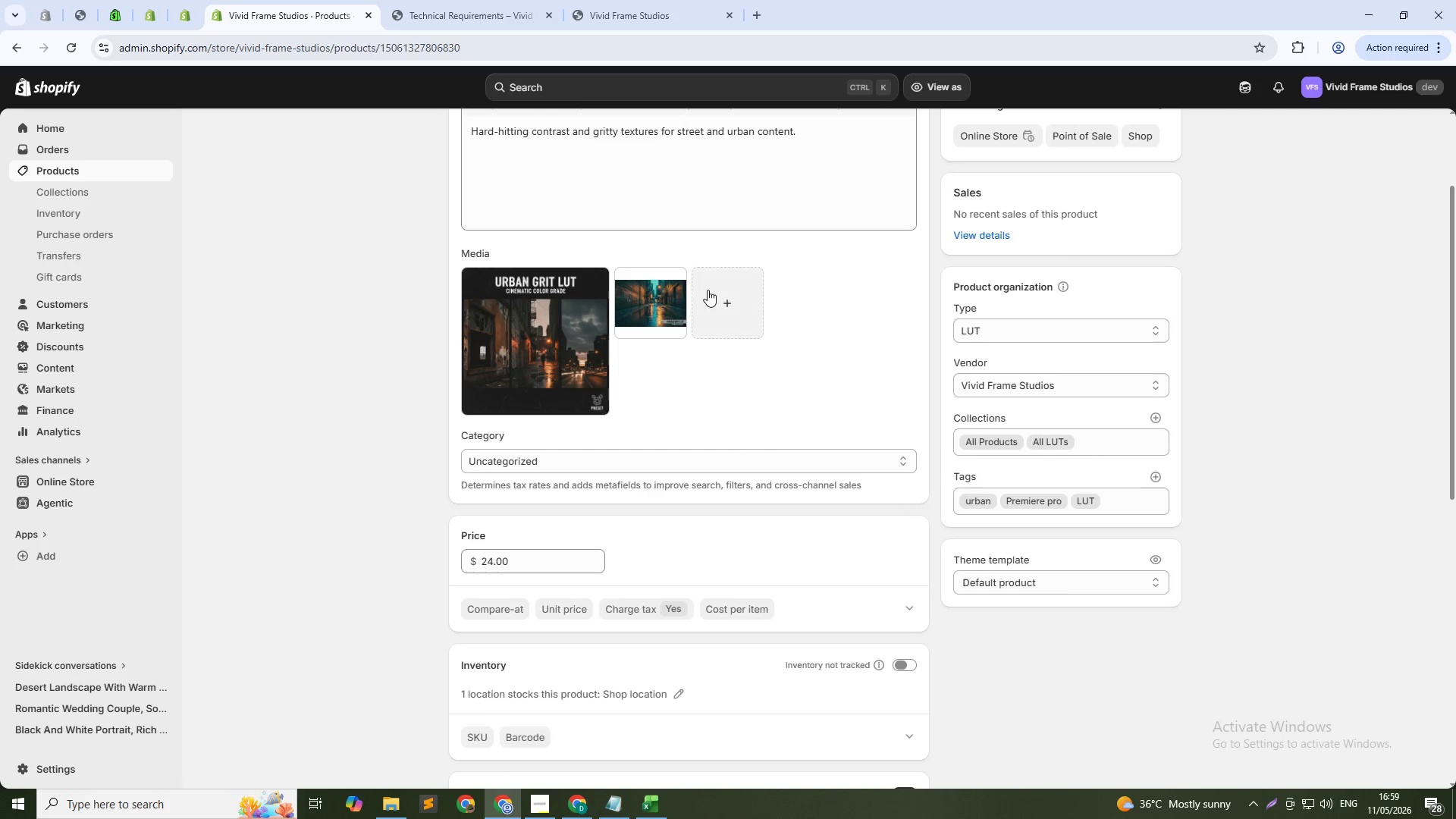 
left_click([708, 290])
 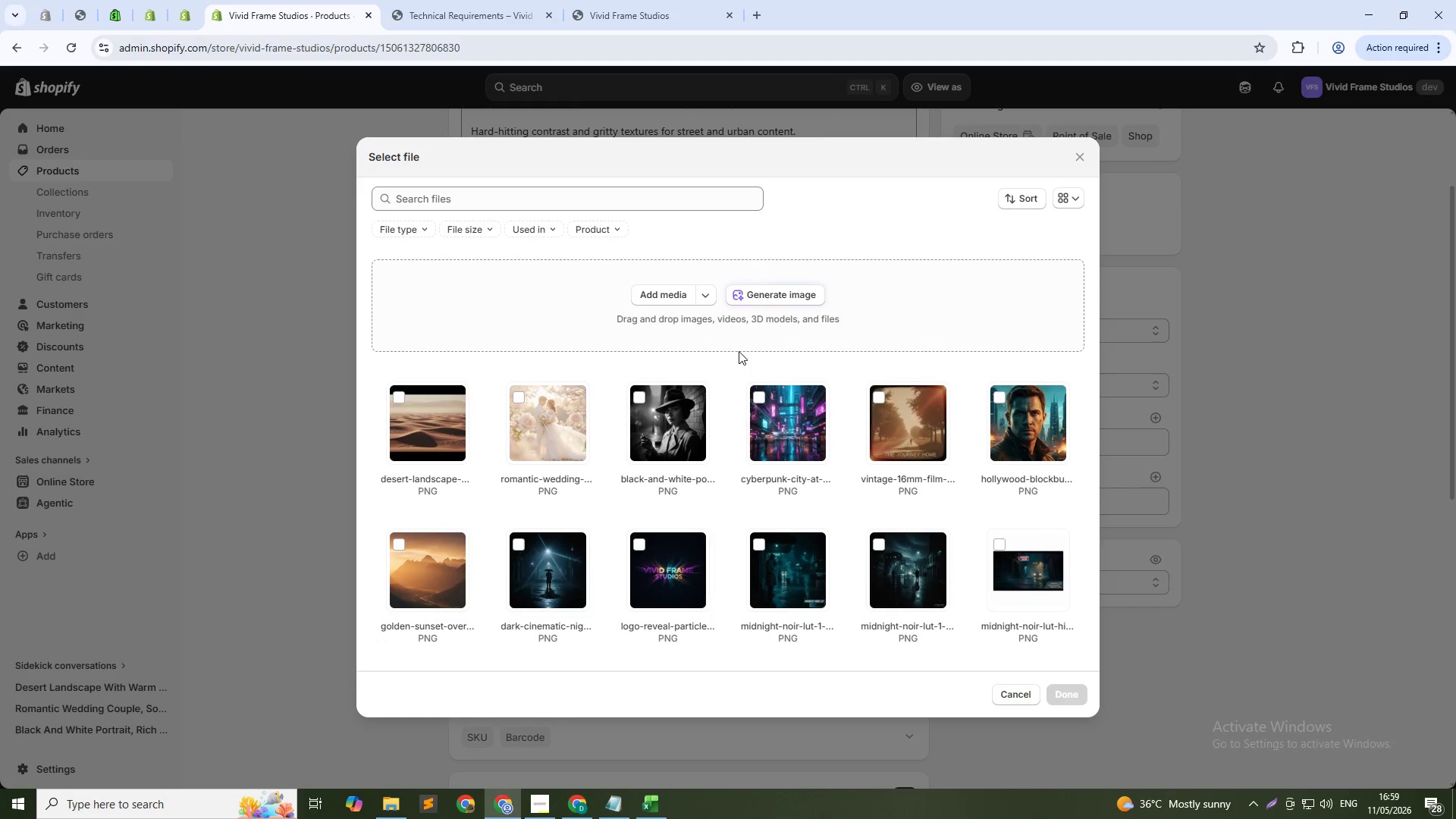 
left_click([748, 296])
 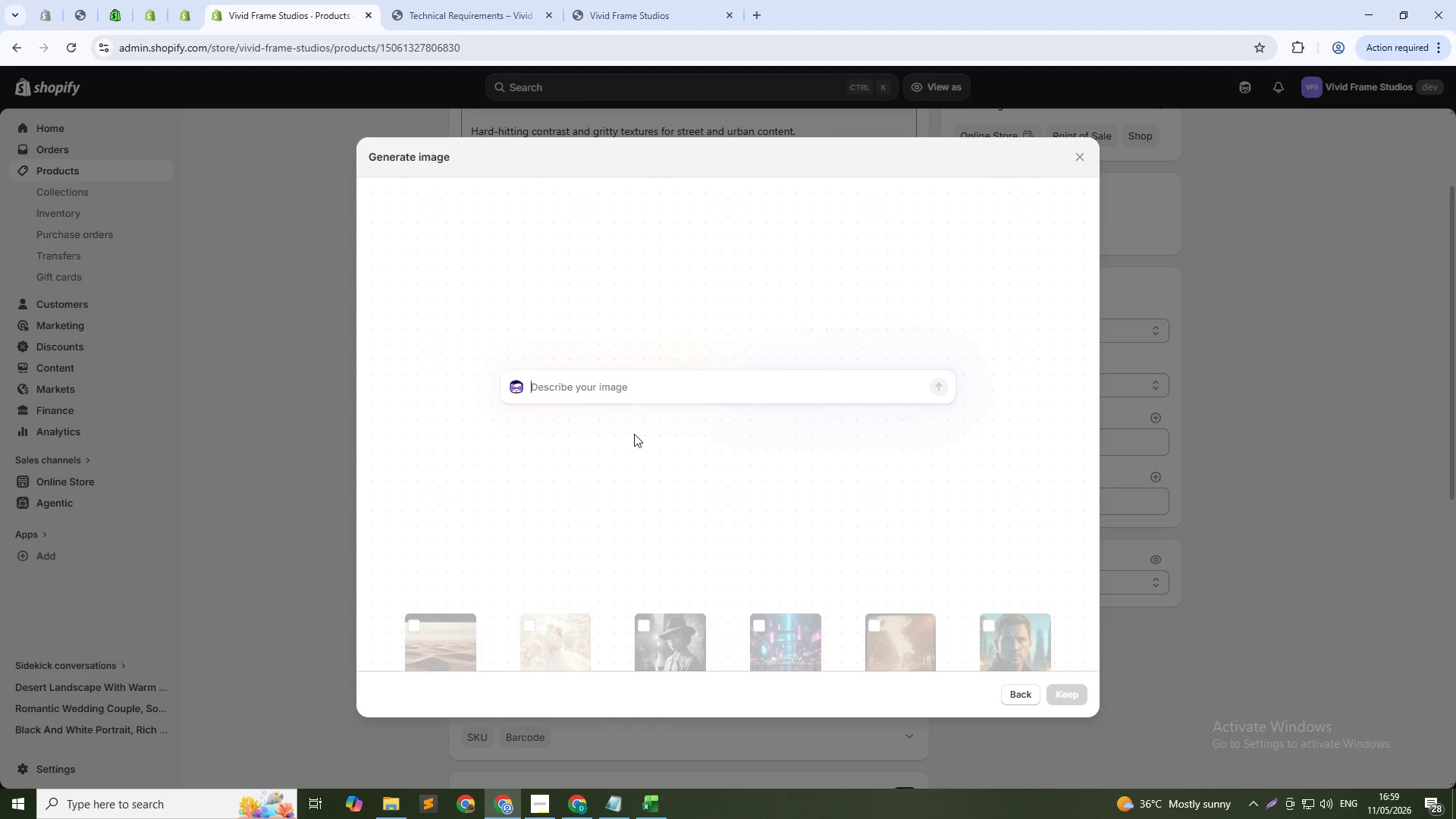 
hold_key(key=CapsLock, duration=0.33)
 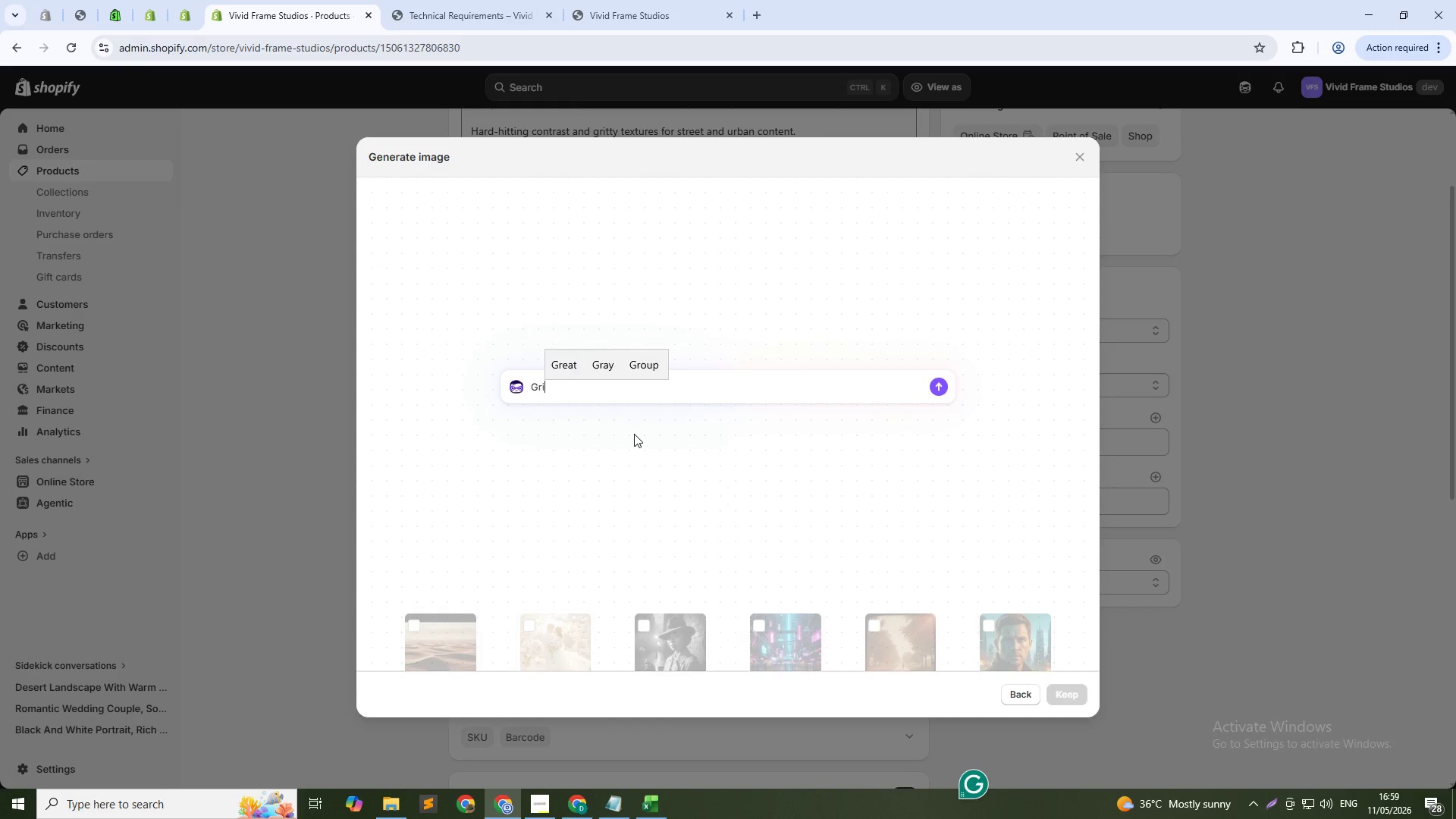 
type(Gritty city street, urban buildings, harsh shadows, high conrast, dark and moody, street photograpy)
key(Backspace)
type(hy style, city documentary look 1:1)
 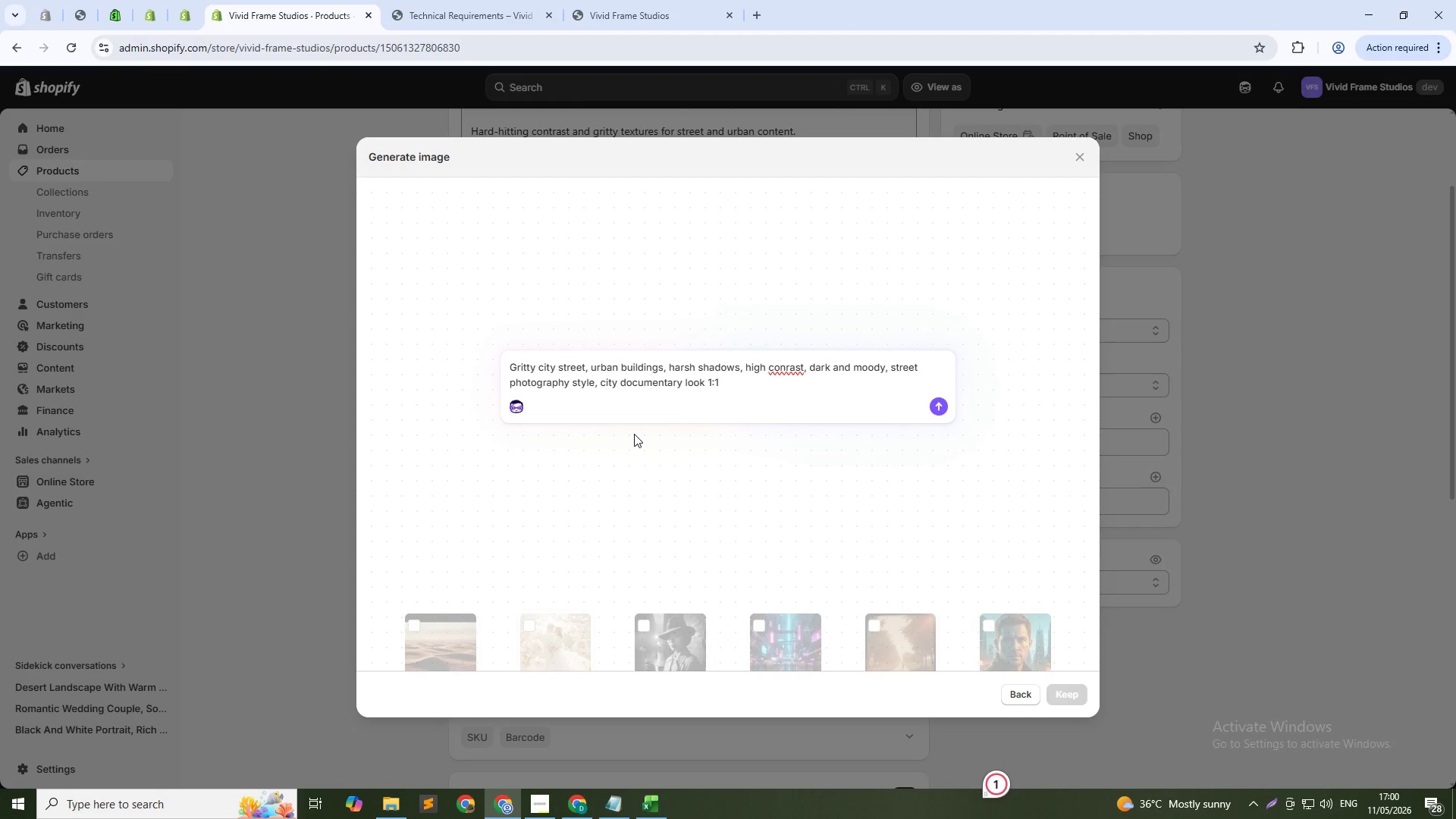 
key(Enter)
 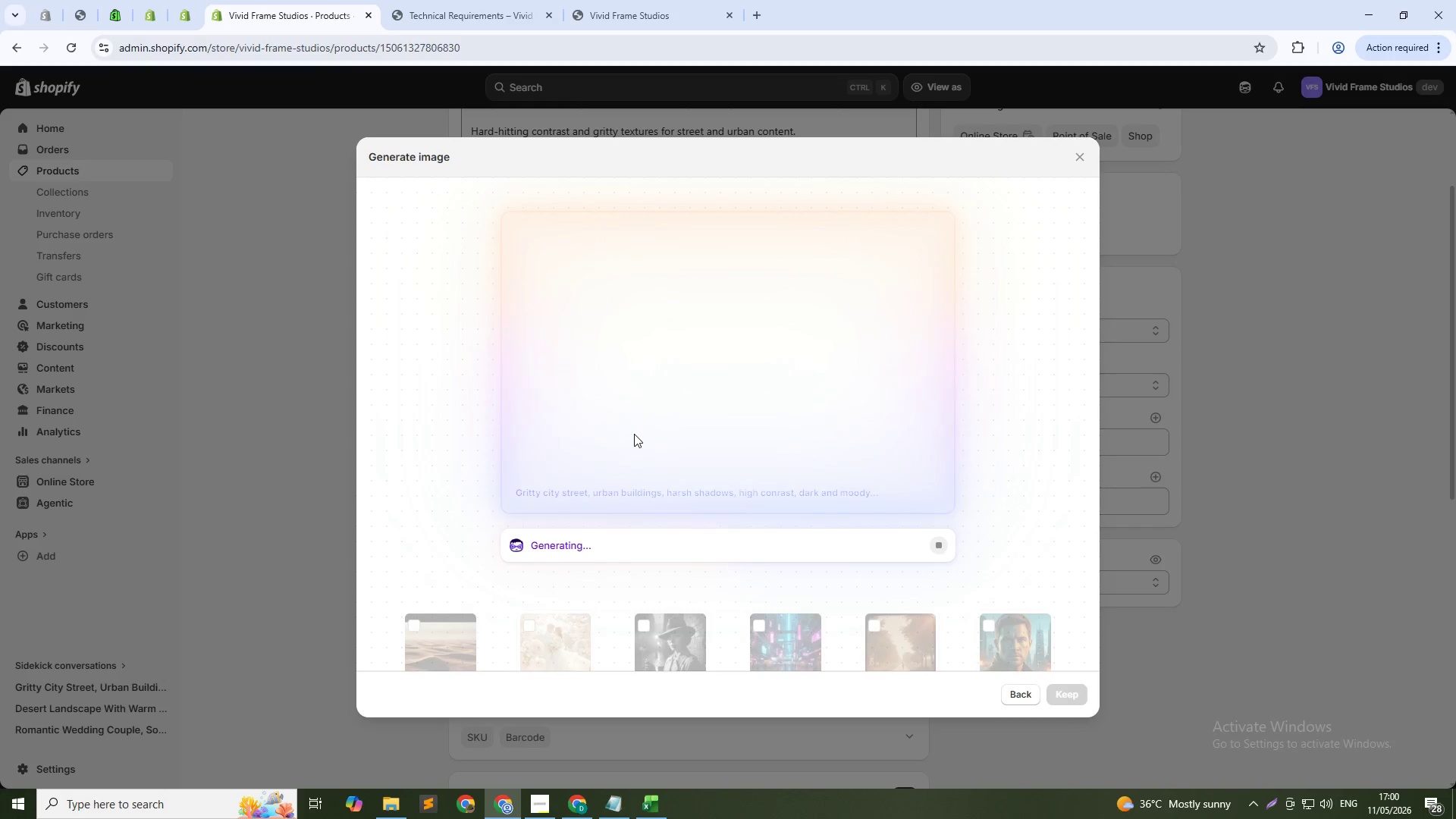 
wait(25.17)
 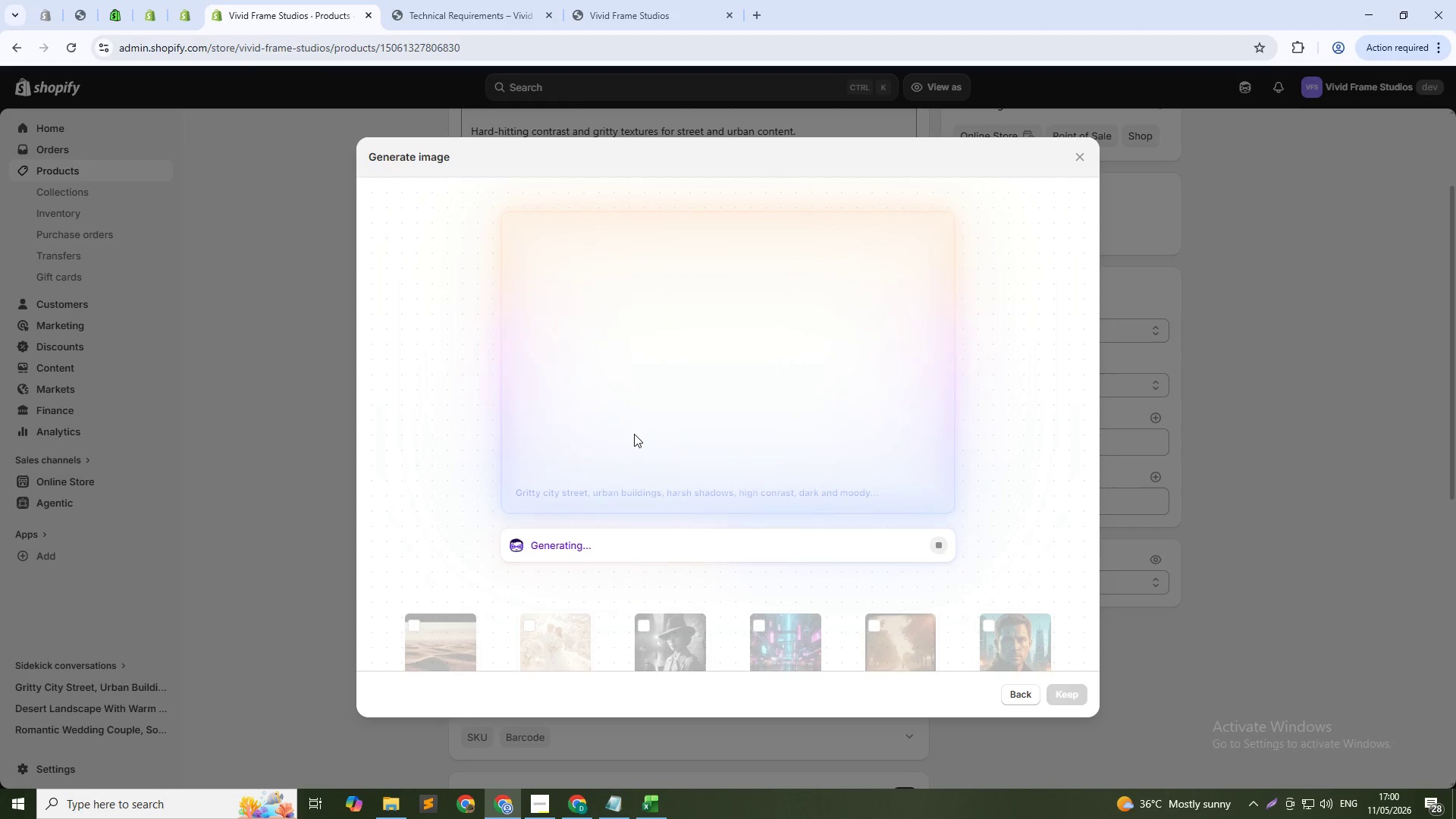 
key(Alt+Tab)